 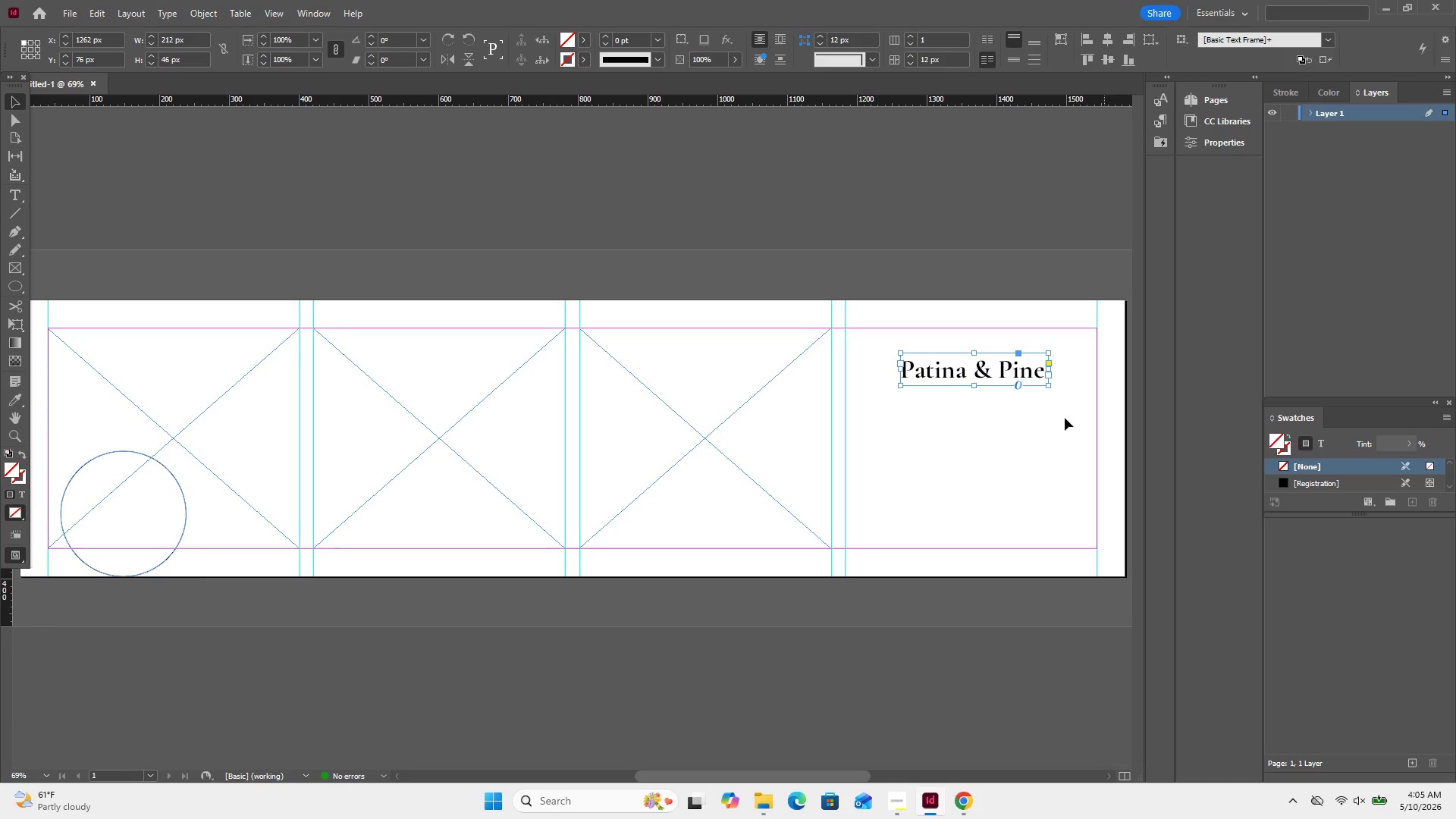 
double_click([1025, 362])
 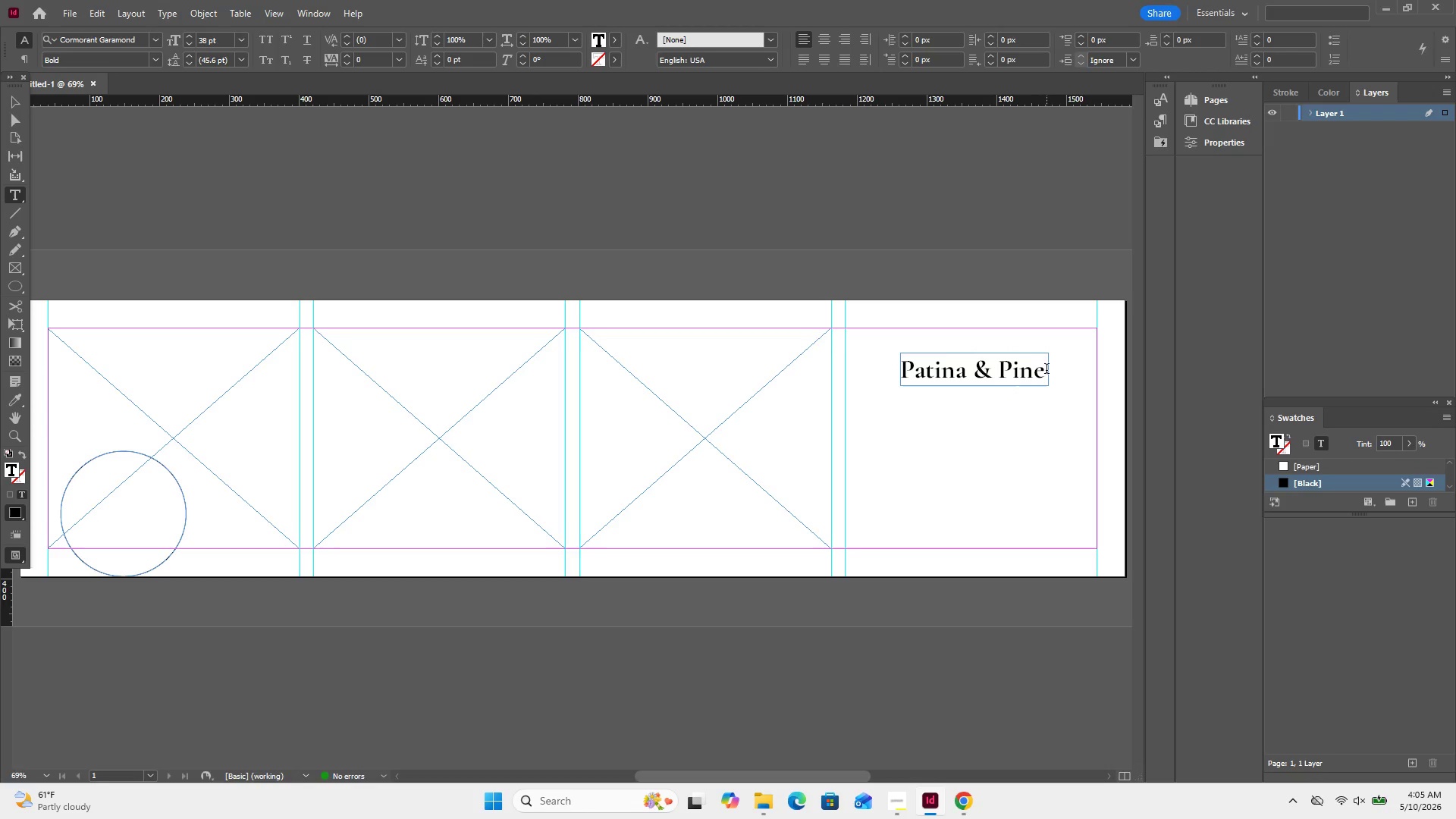 
left_click_drag(start_coordinate=[1048, 370], to_coordinate=[891, 365])
 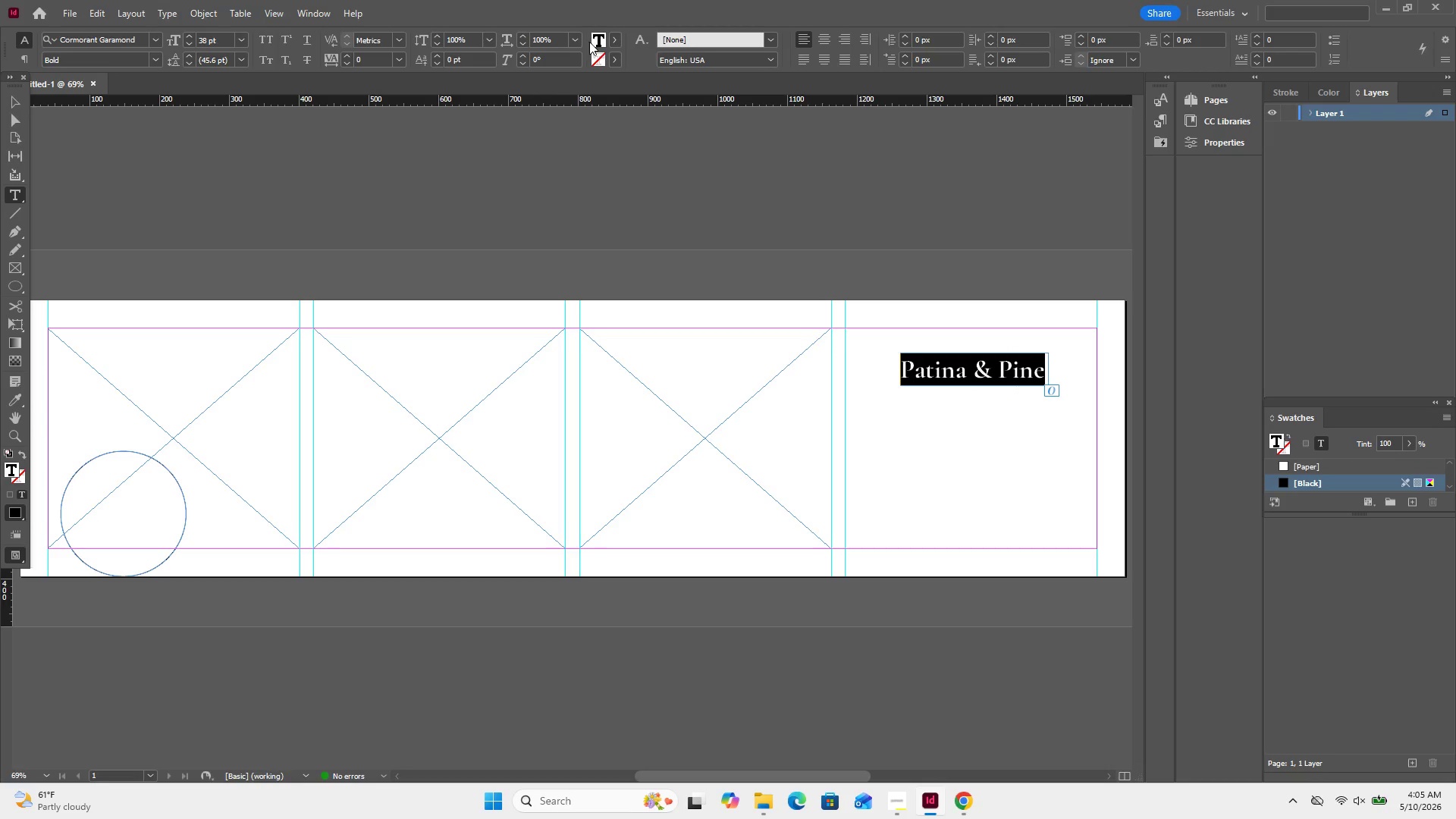 
left_click([608, 40])
 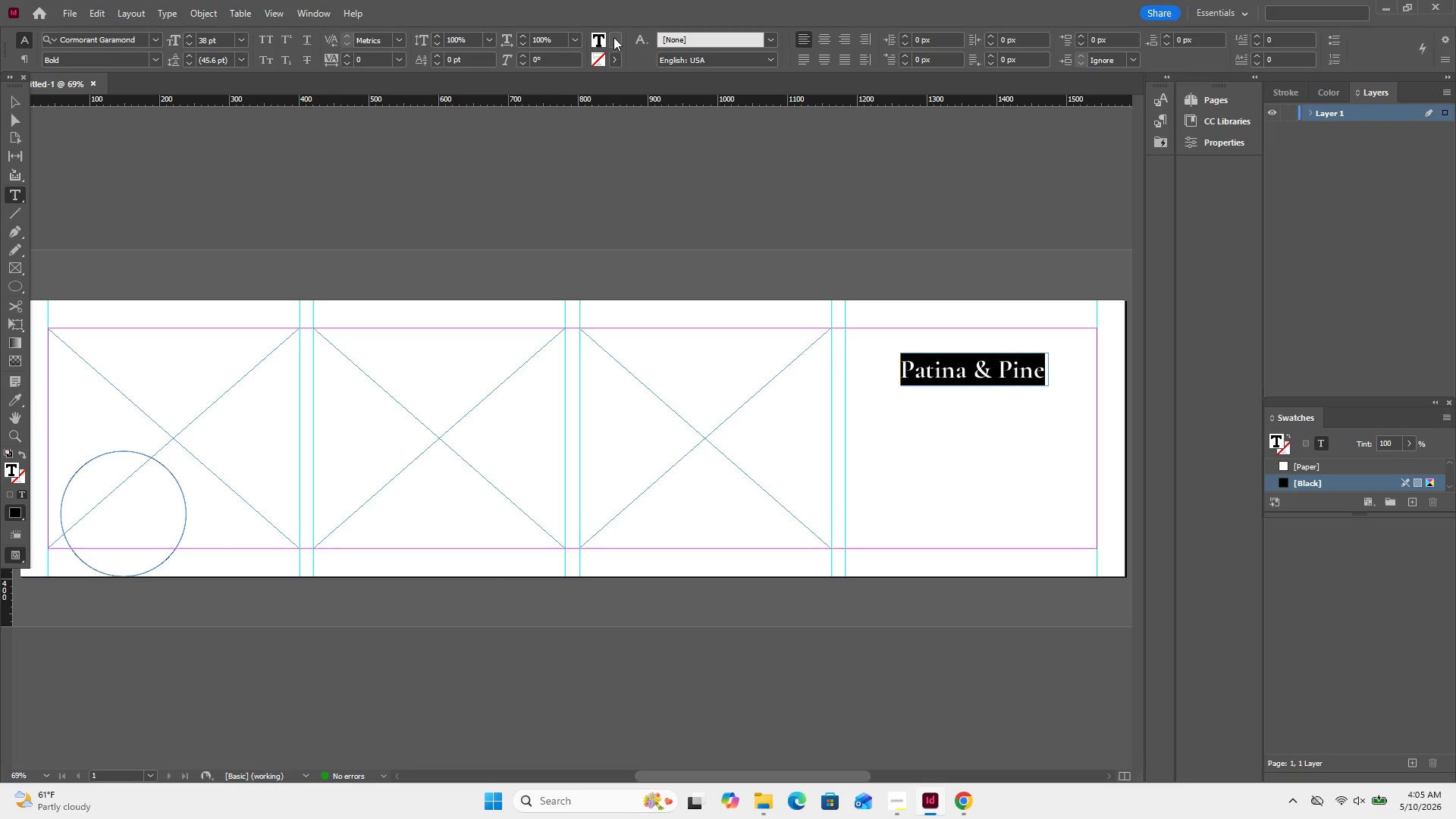 
left_click([613, 37])
 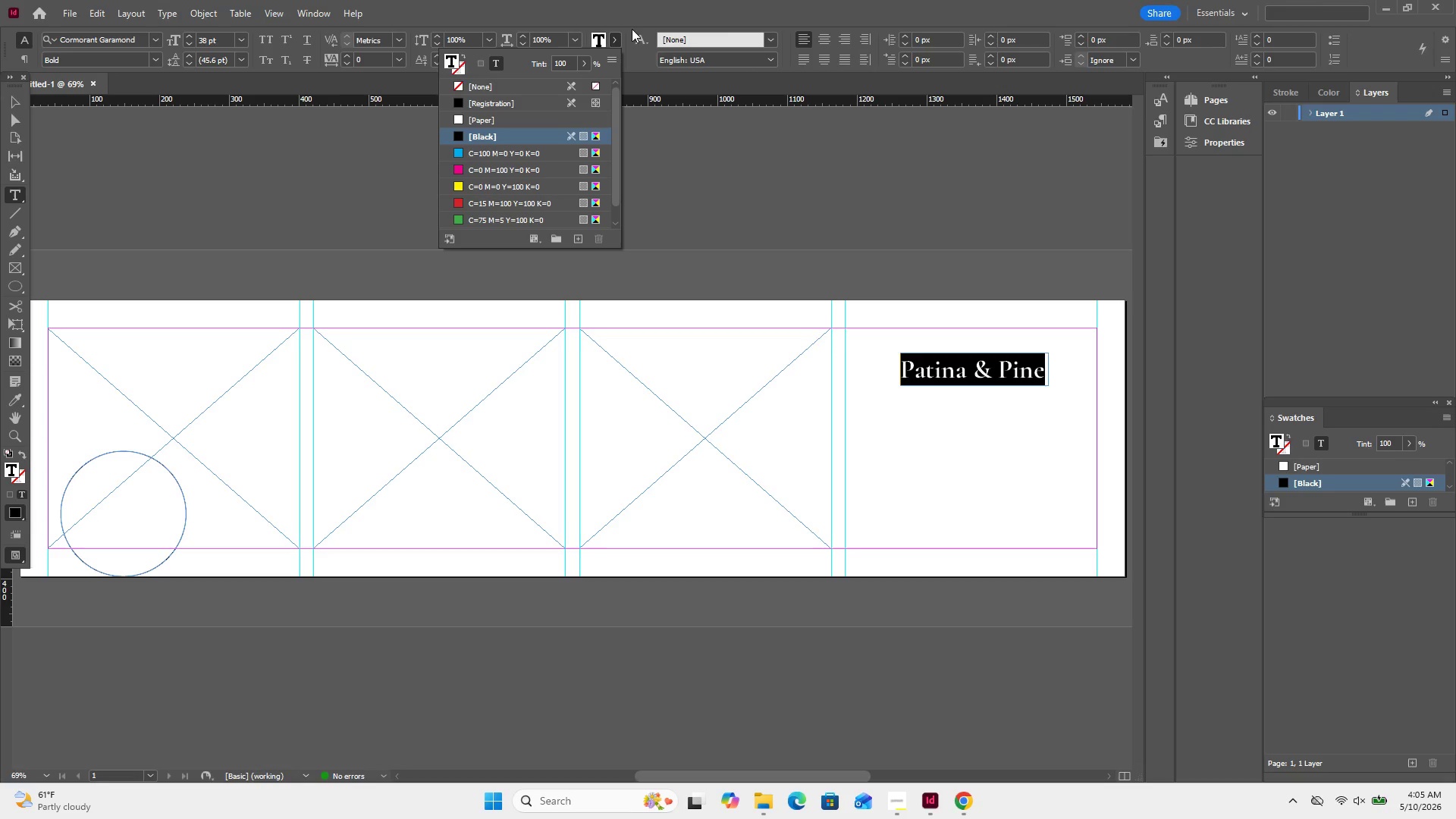 
wait(13.62)
 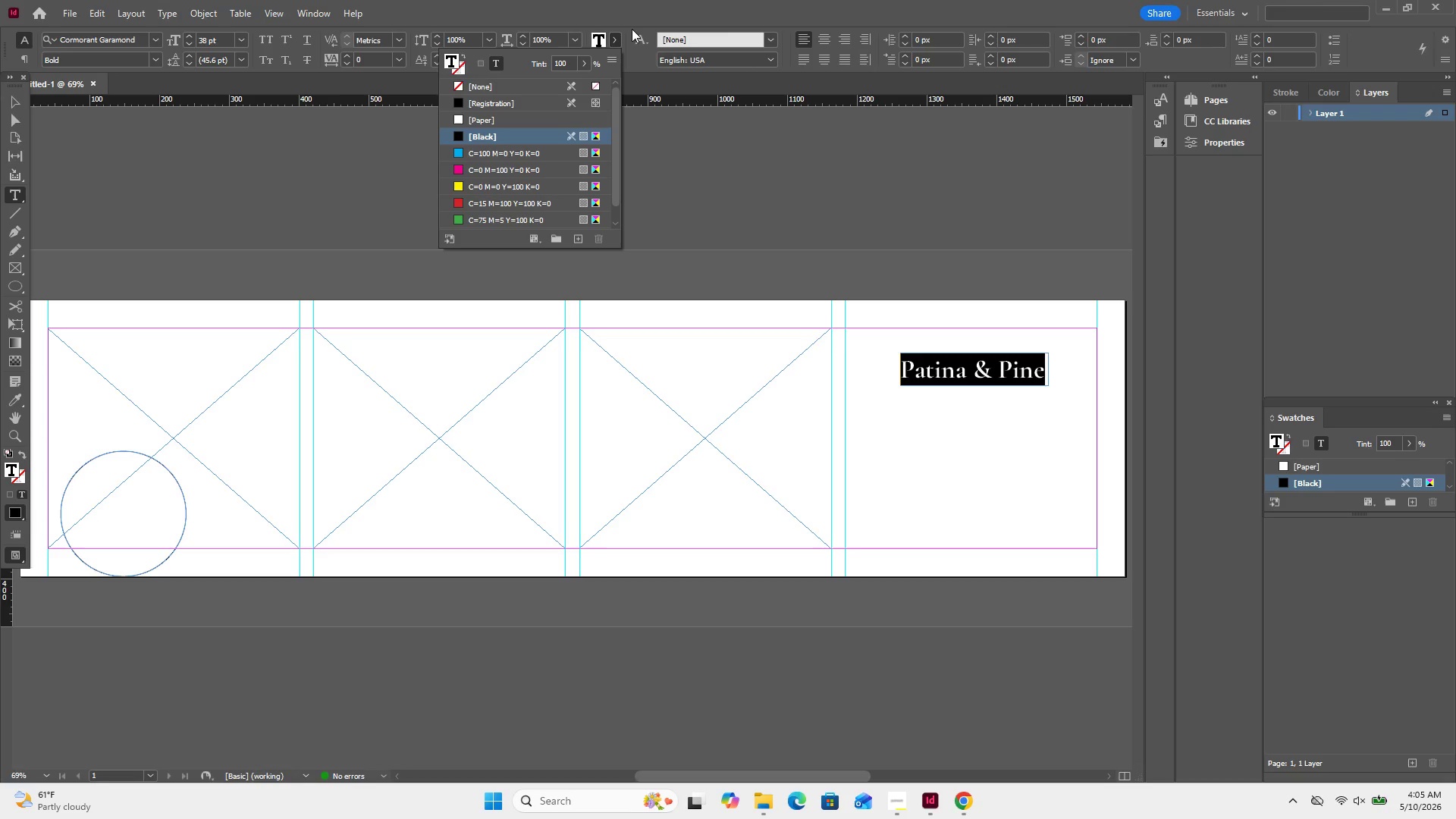 
scroll: coordinate [573, 125], scroll_direction: down, amount: 4.0
 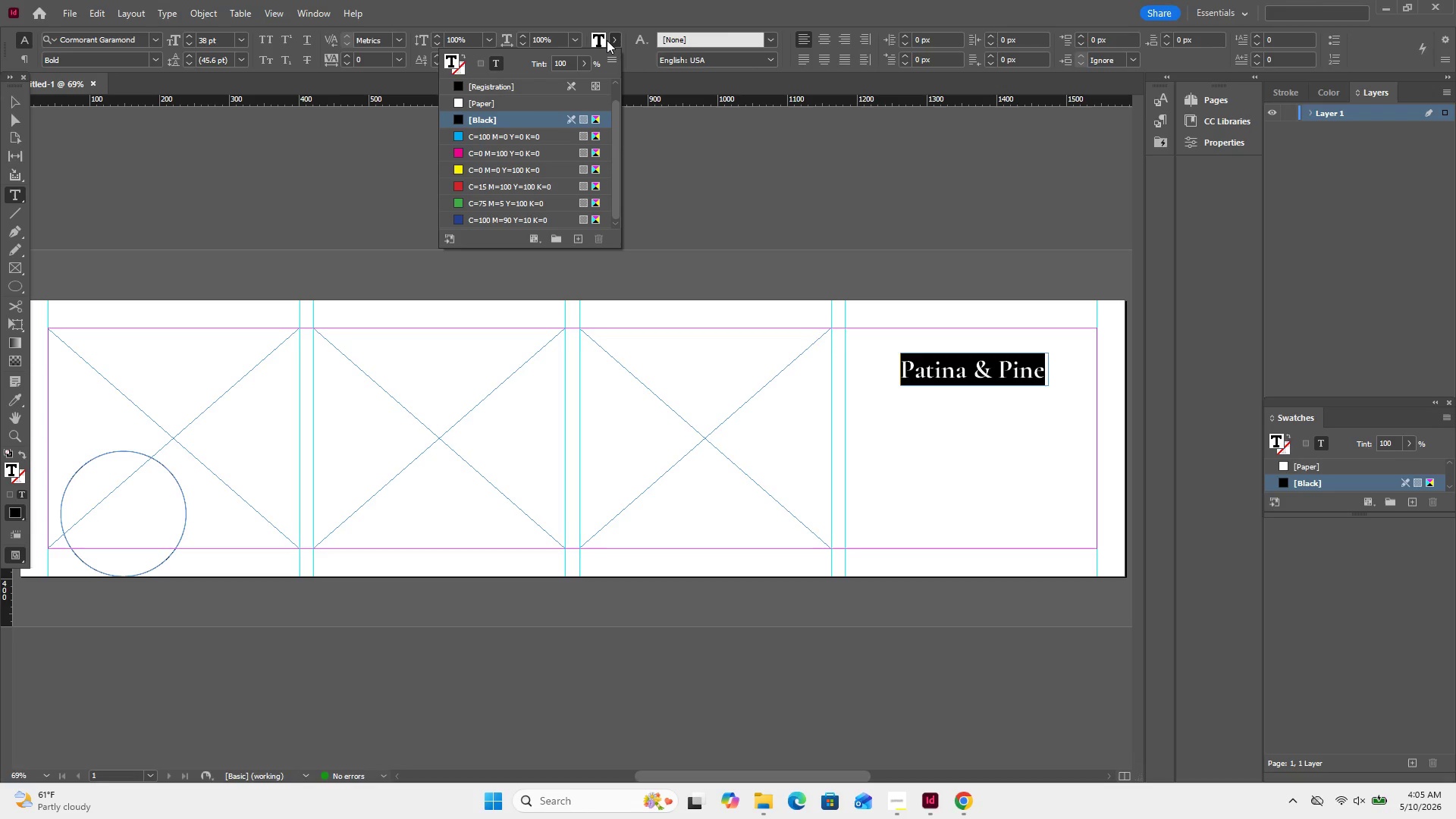 
double_click([607, 40])
 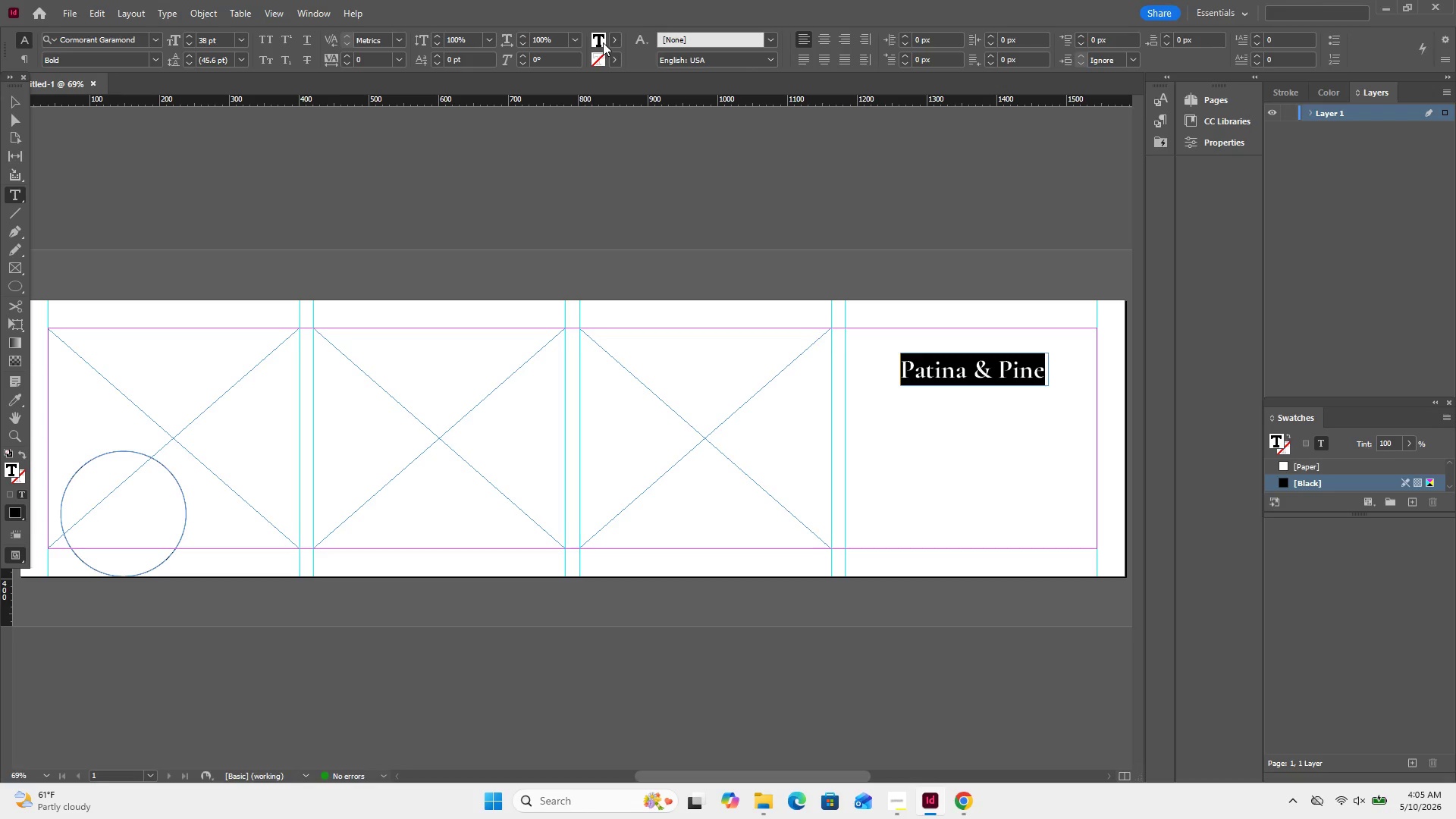 
double_click([603, 42])
 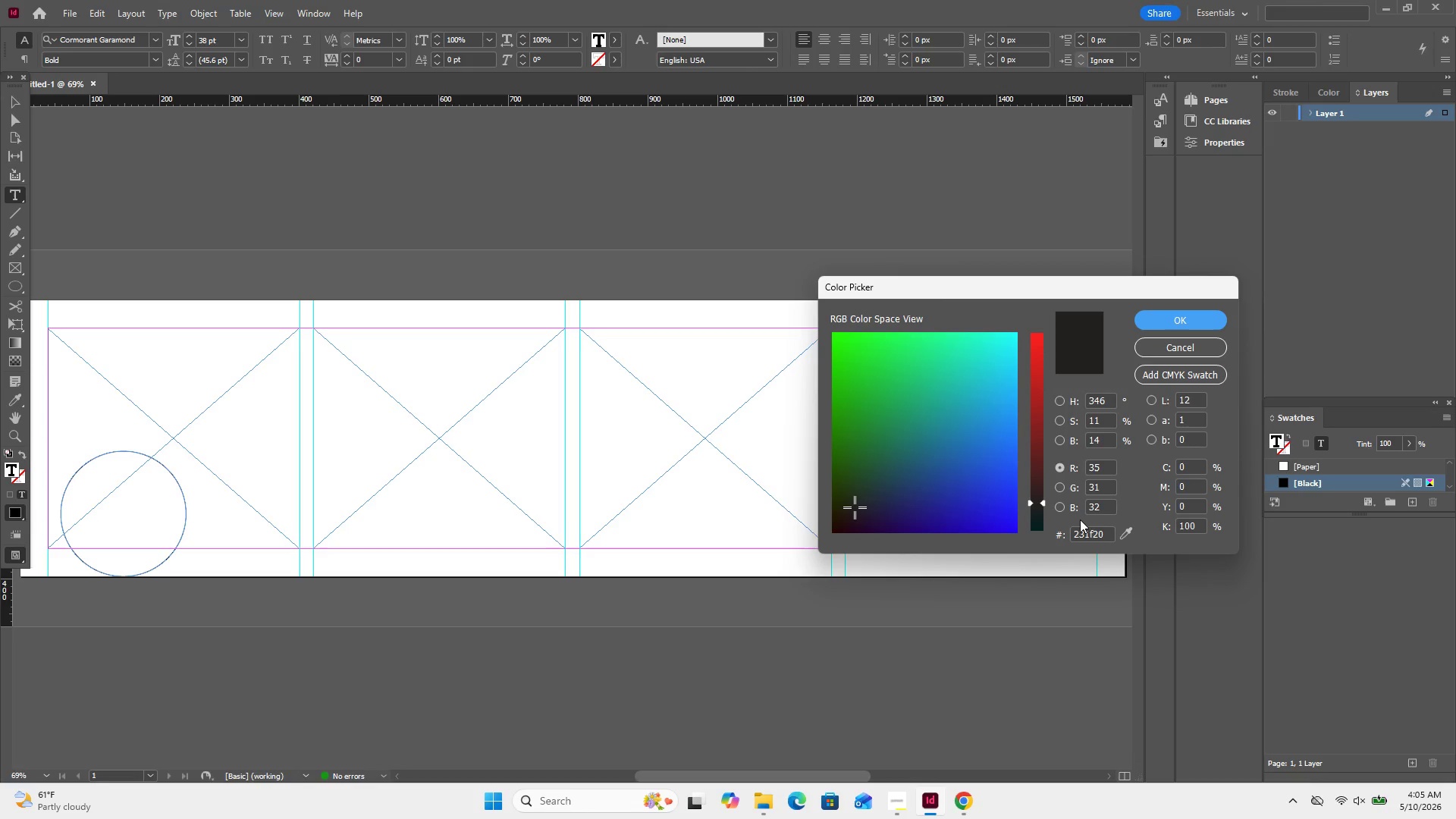 
left_click([1081, 530])
 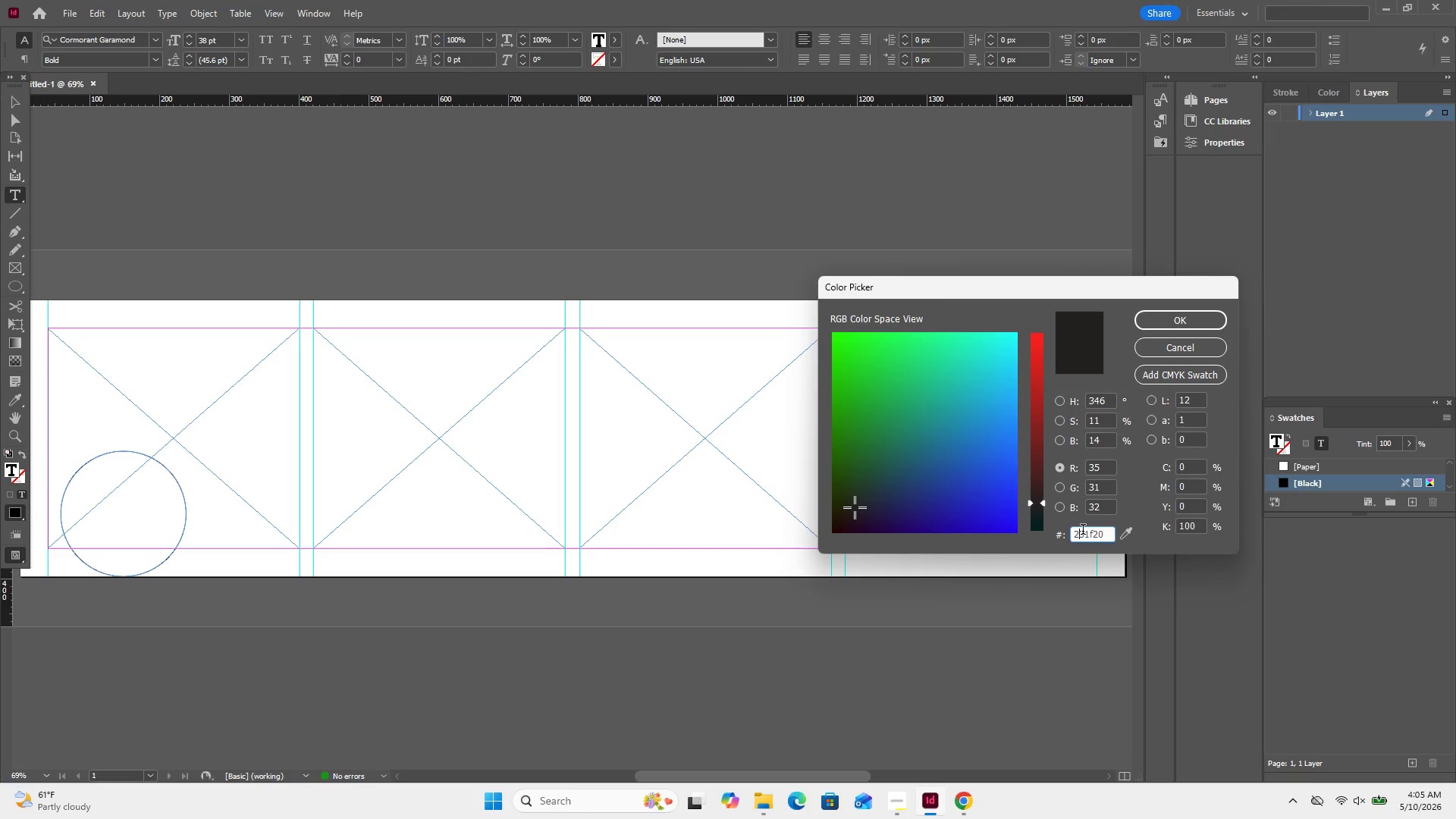 
double_click([1084, 531])
 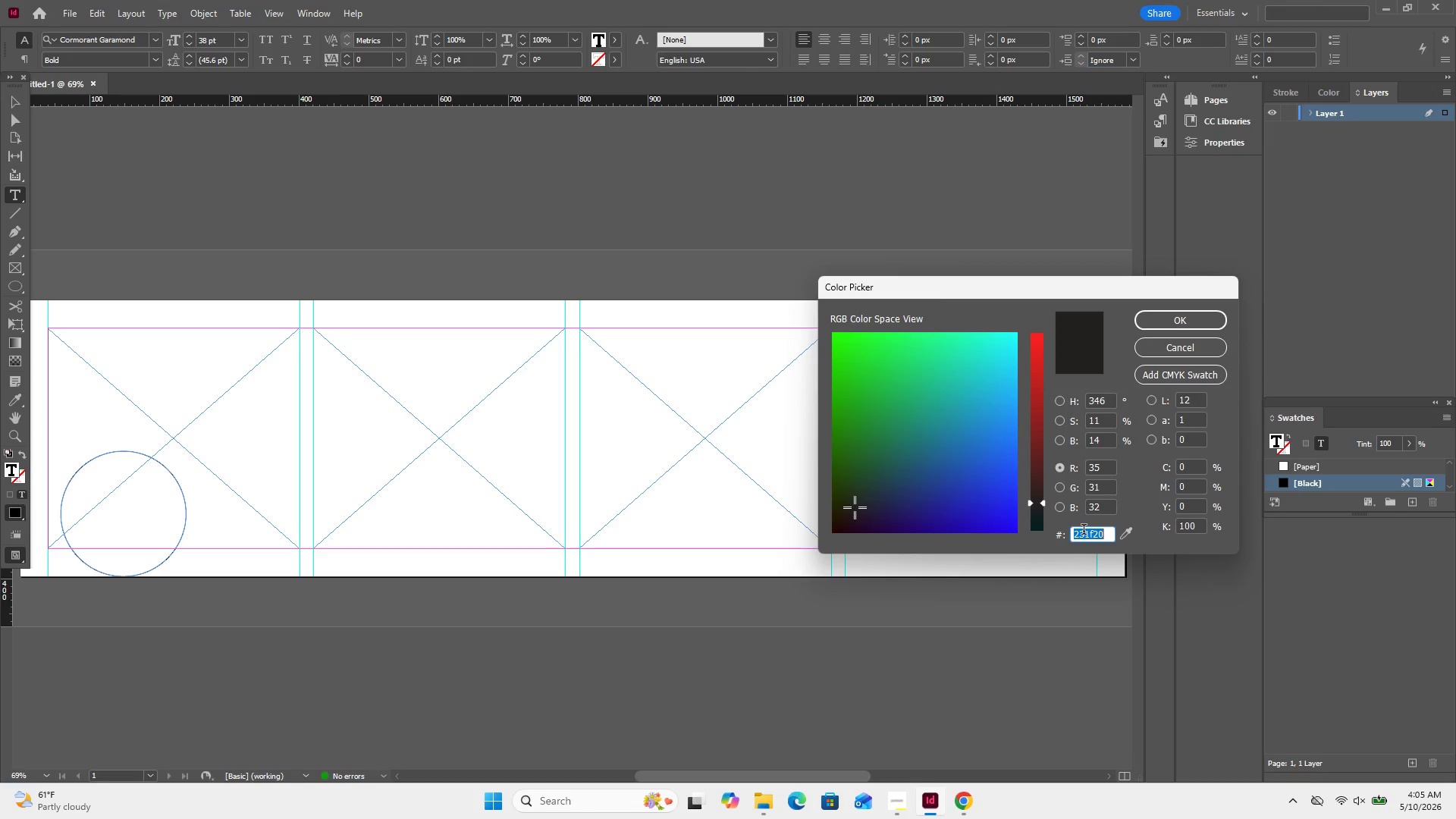 
key(Control+V)
 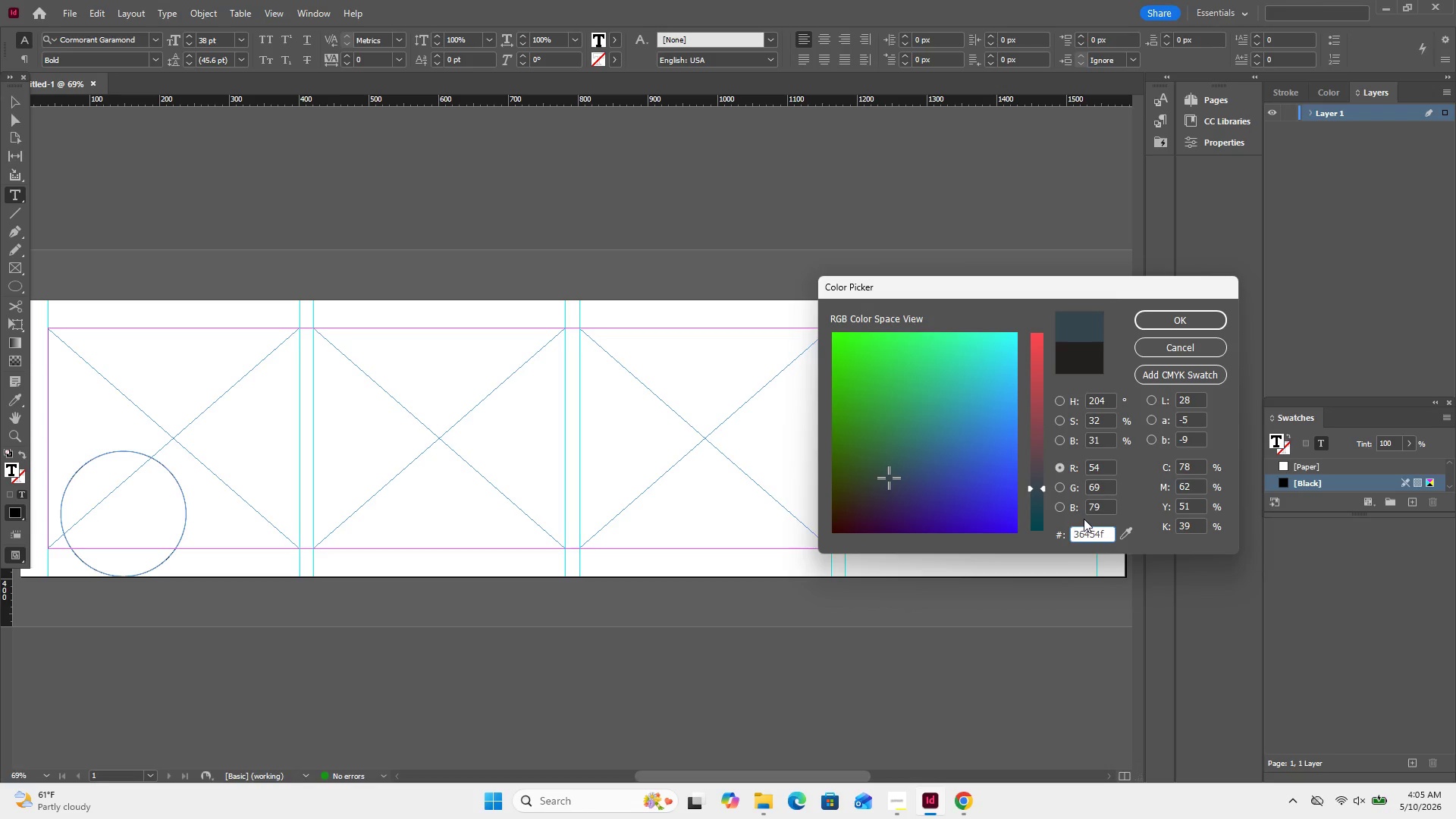 
wait(6.58)
 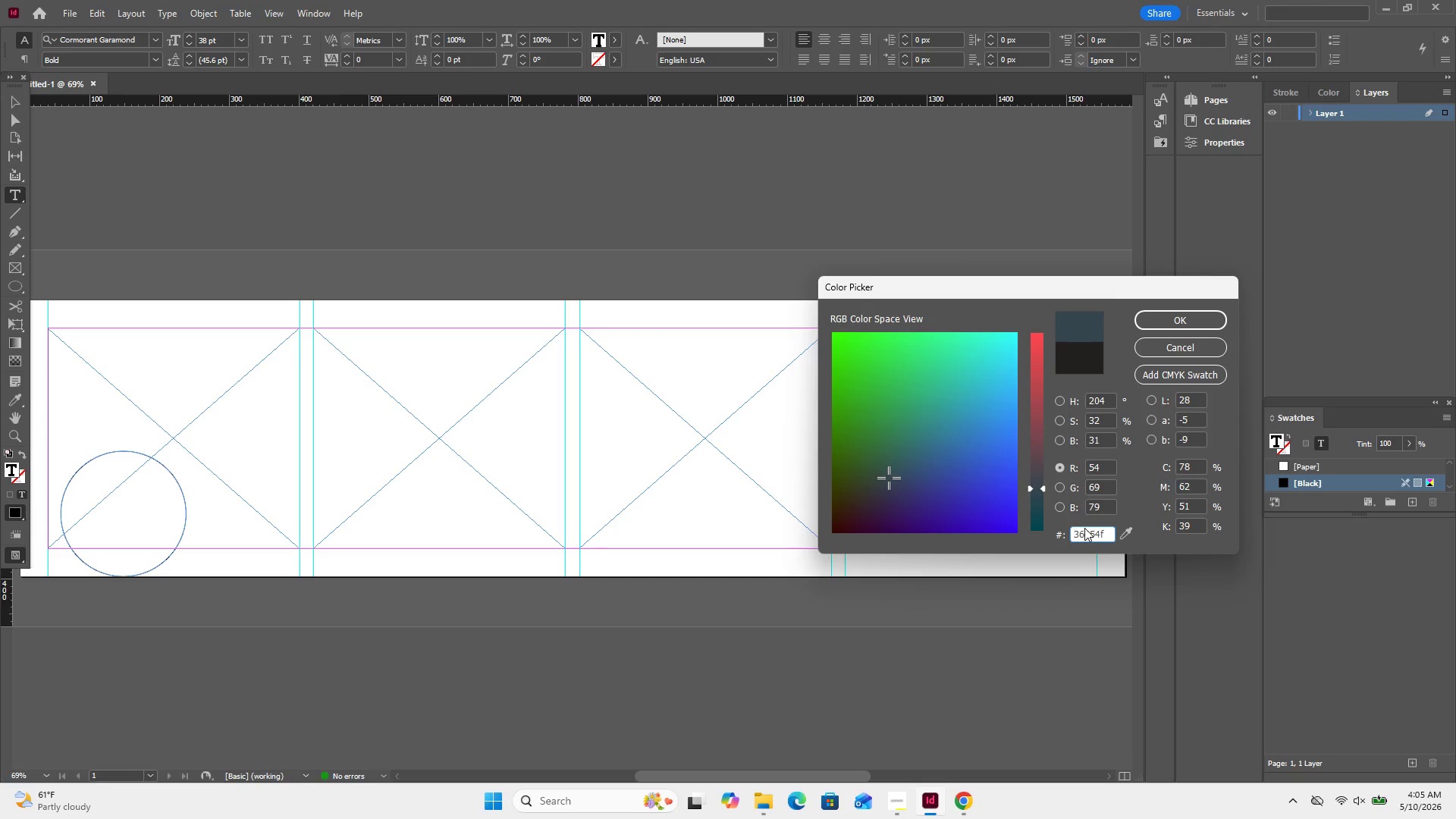 
left_click([1177, 321])
 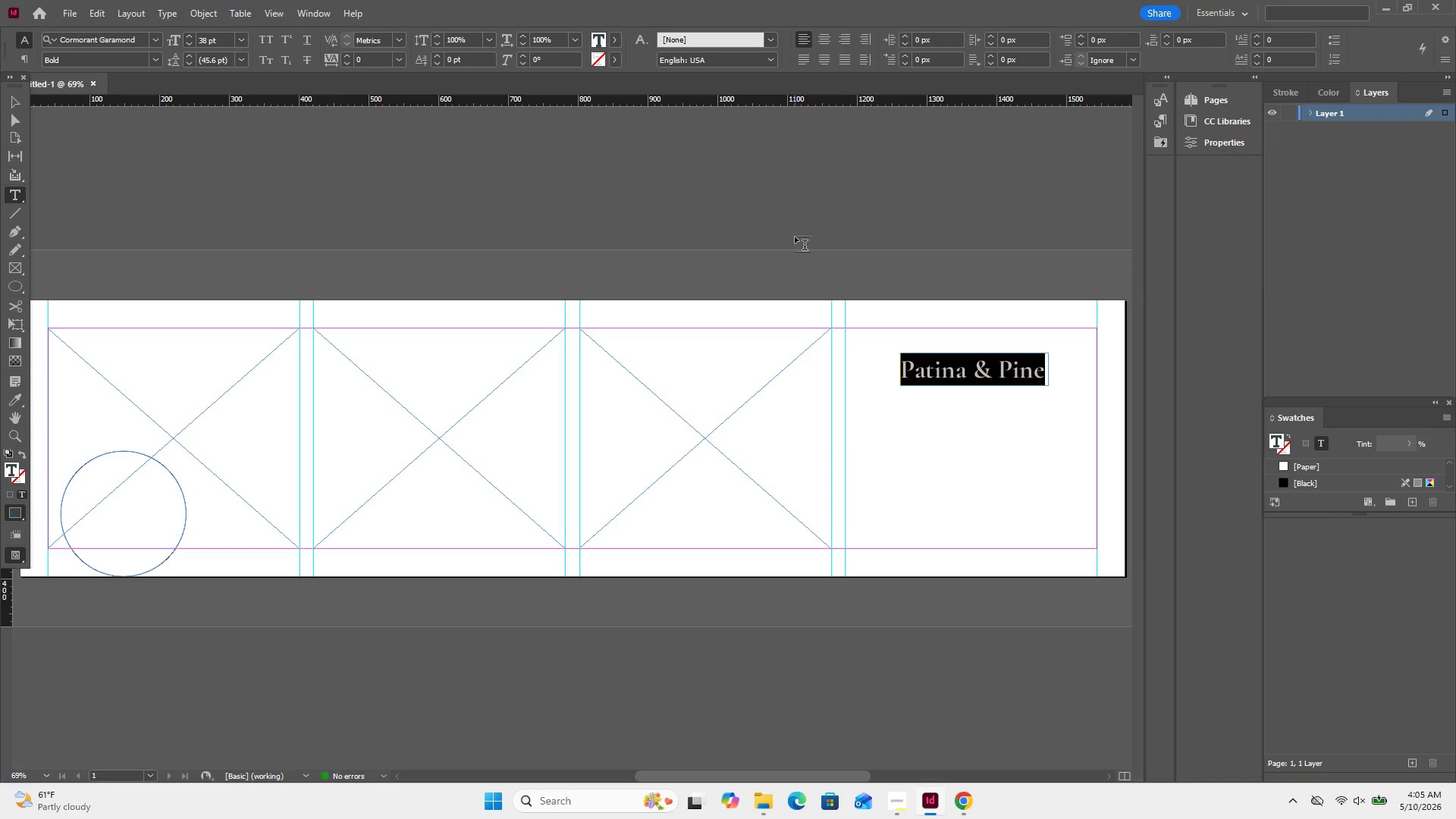 
scroll: coordinate [794, 237], scroll_direction: down, amount: 1.0
 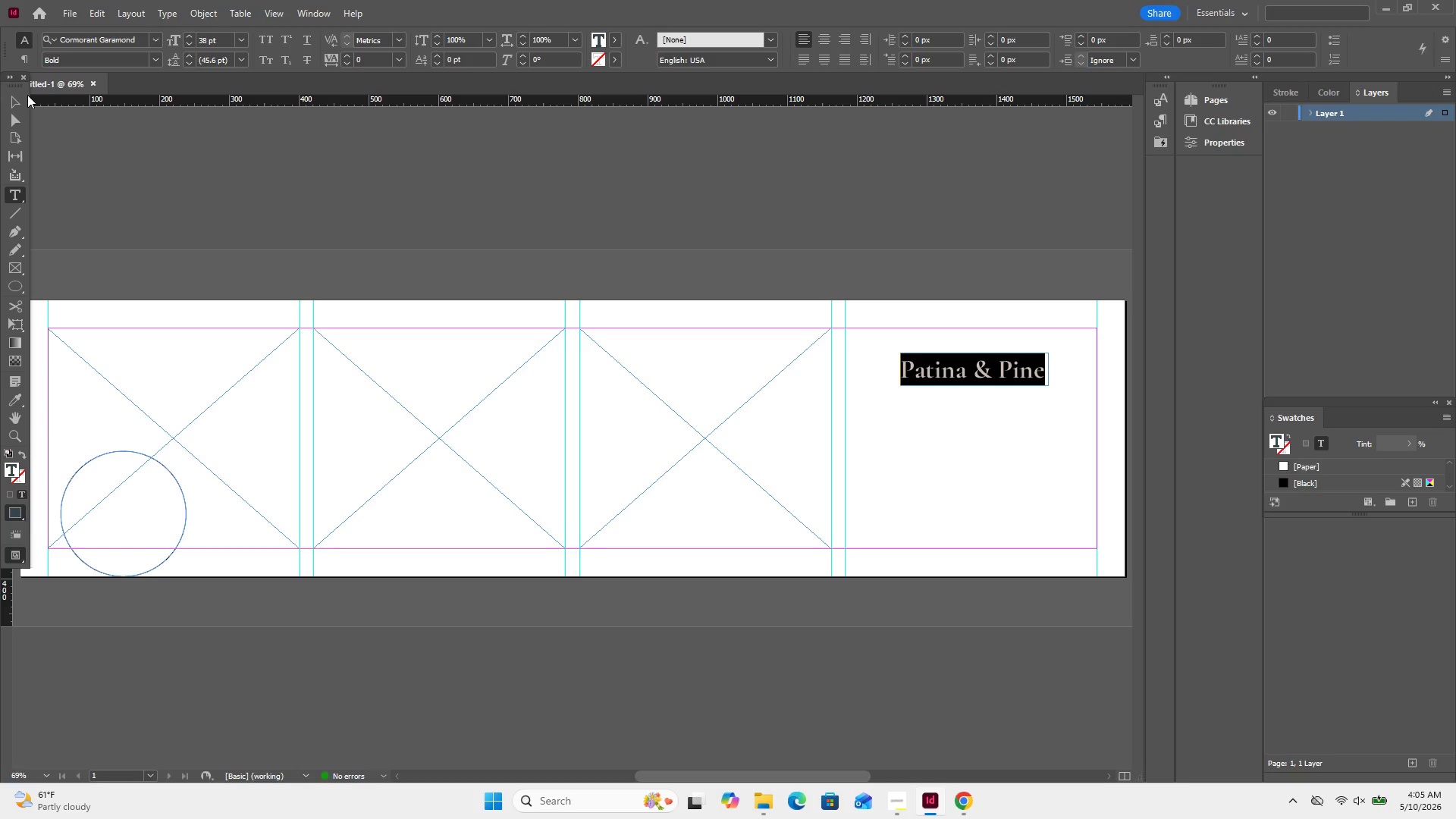 
left_click([25, 104])
 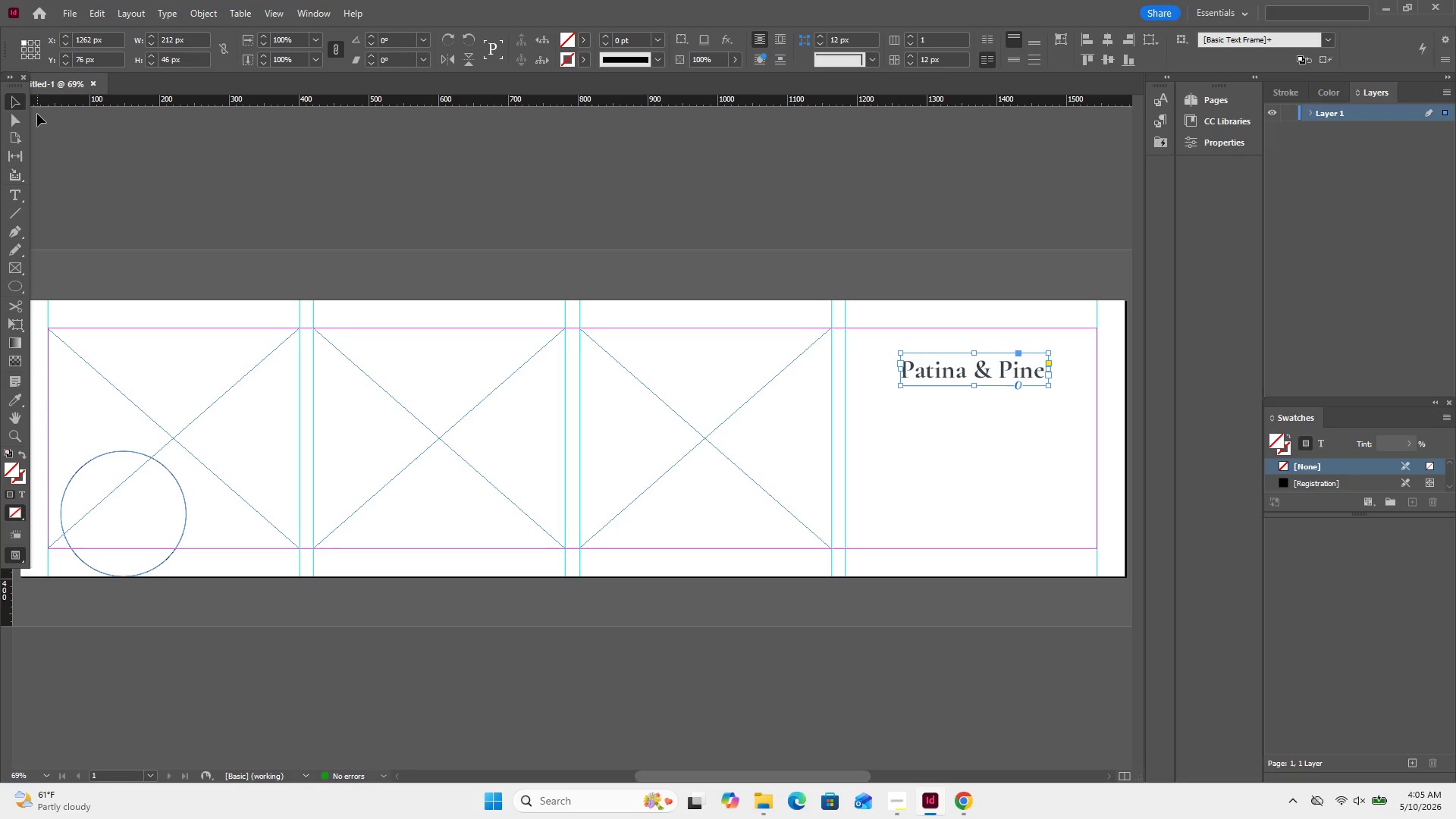 
wait(10.08)
 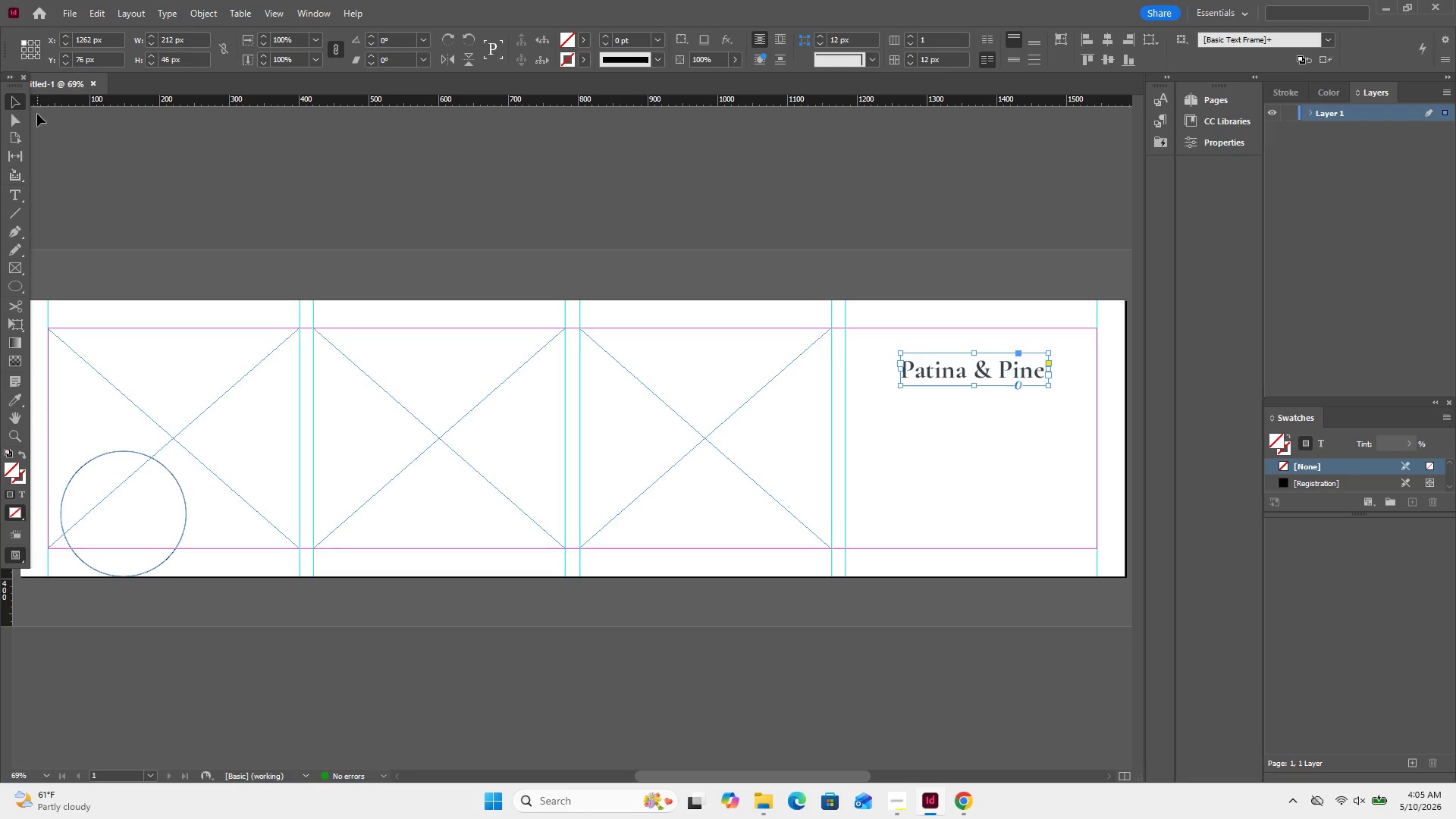 
left_click([13, 198])
 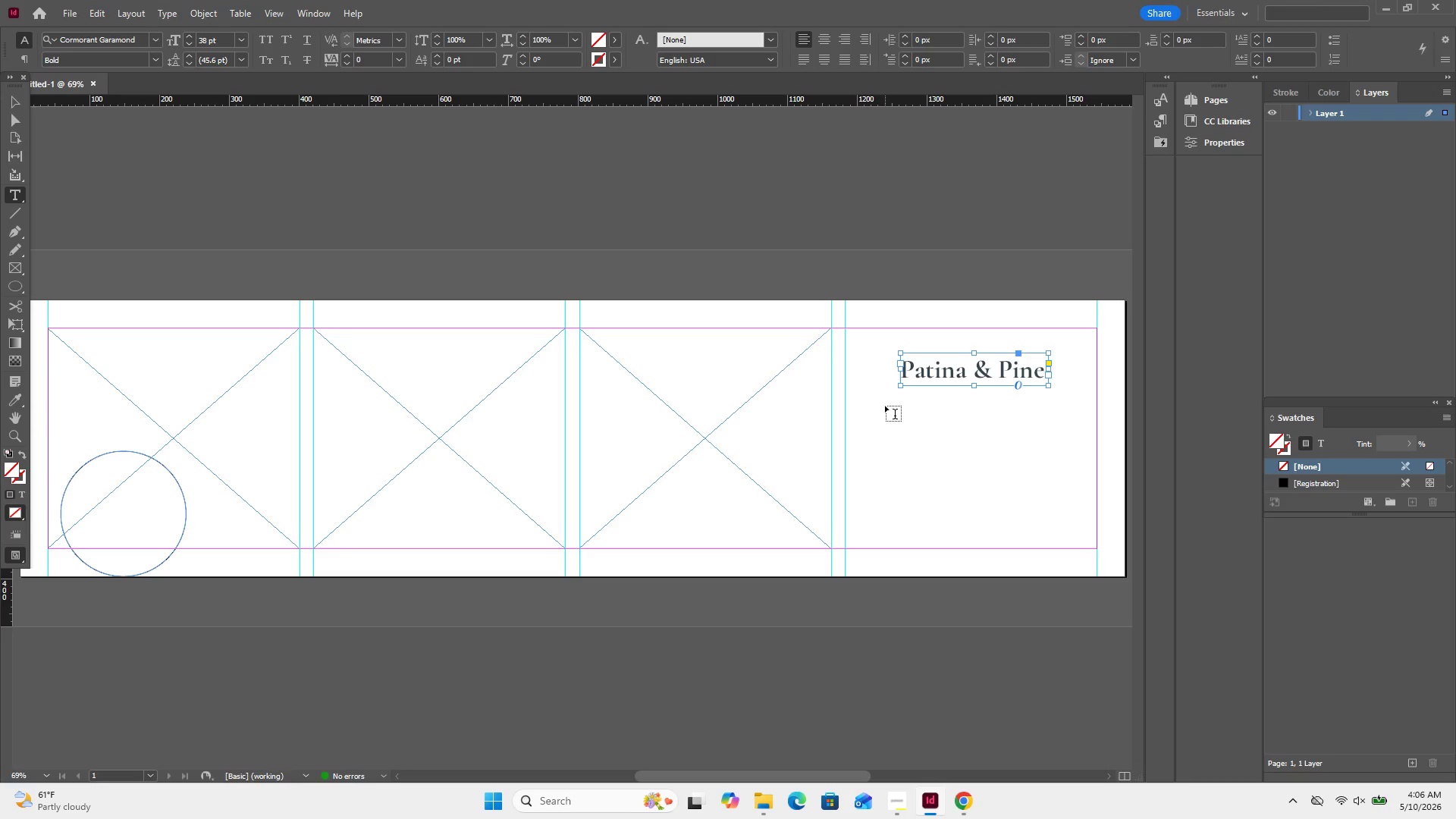 
left_click_drag(start_coordinate=[882, 396], to_coordinate=[966, 441])
 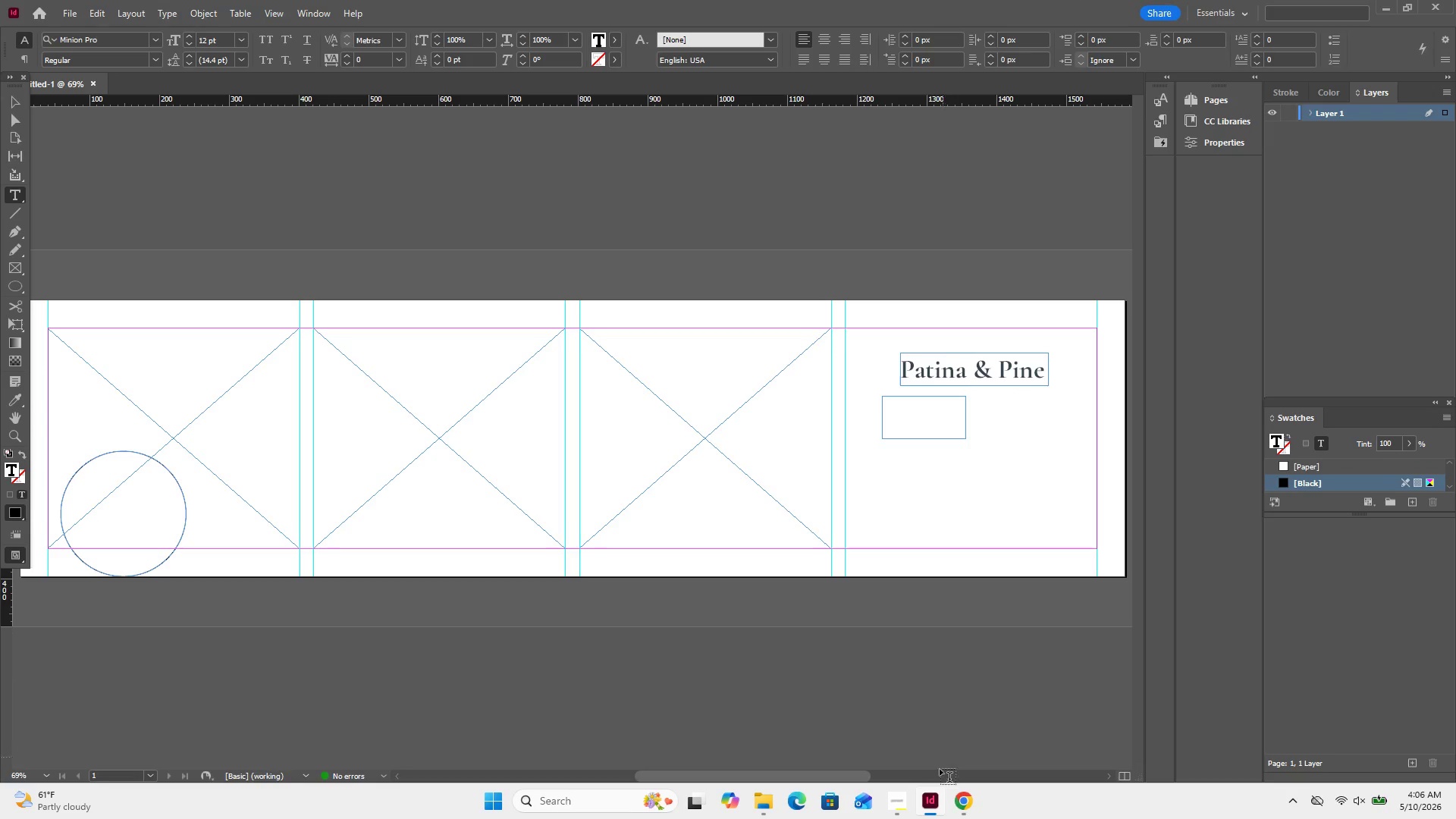 
left_click([888, 801])